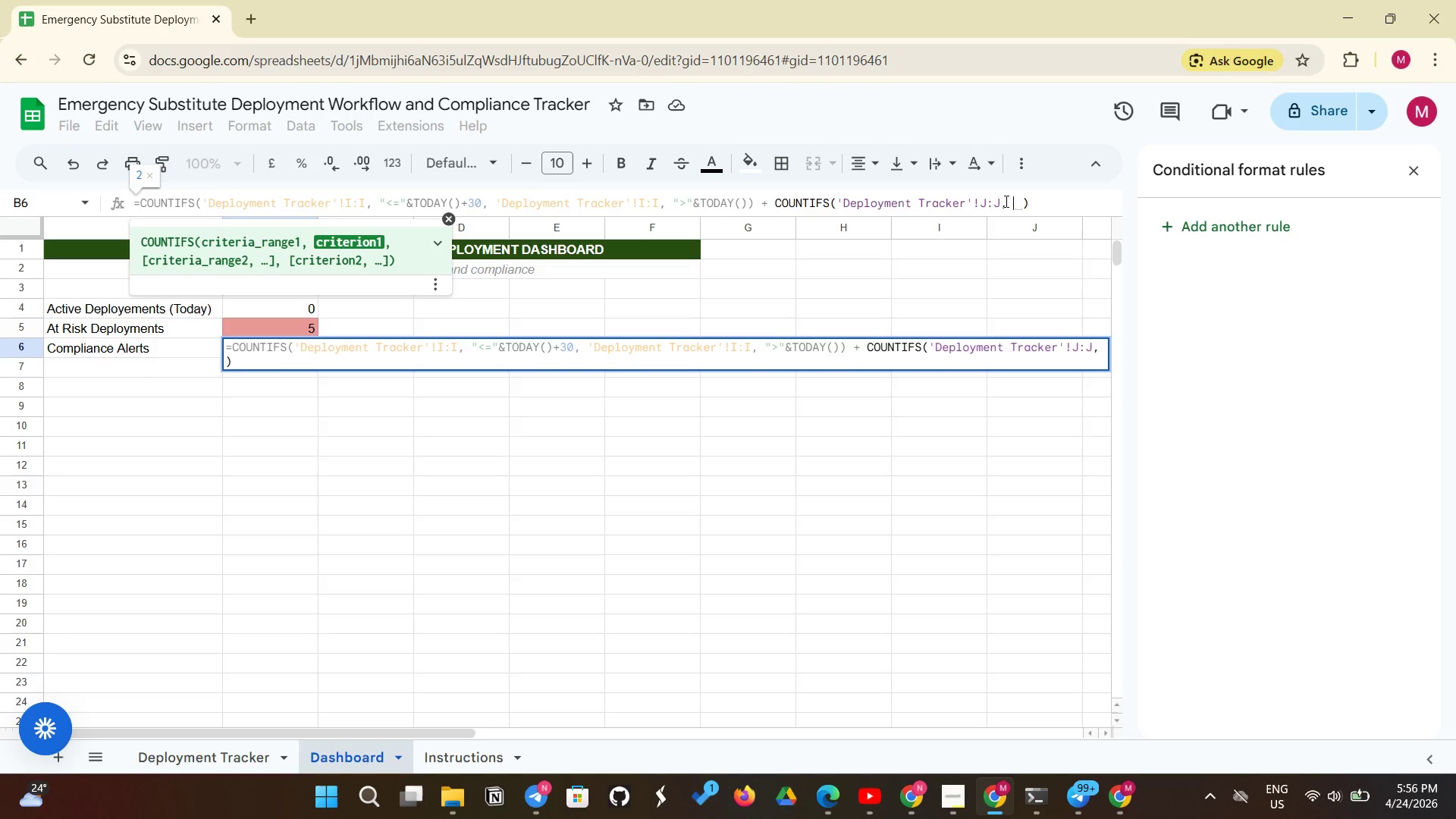 
hold_key(key=ShiftLeft, duration=0.31)
 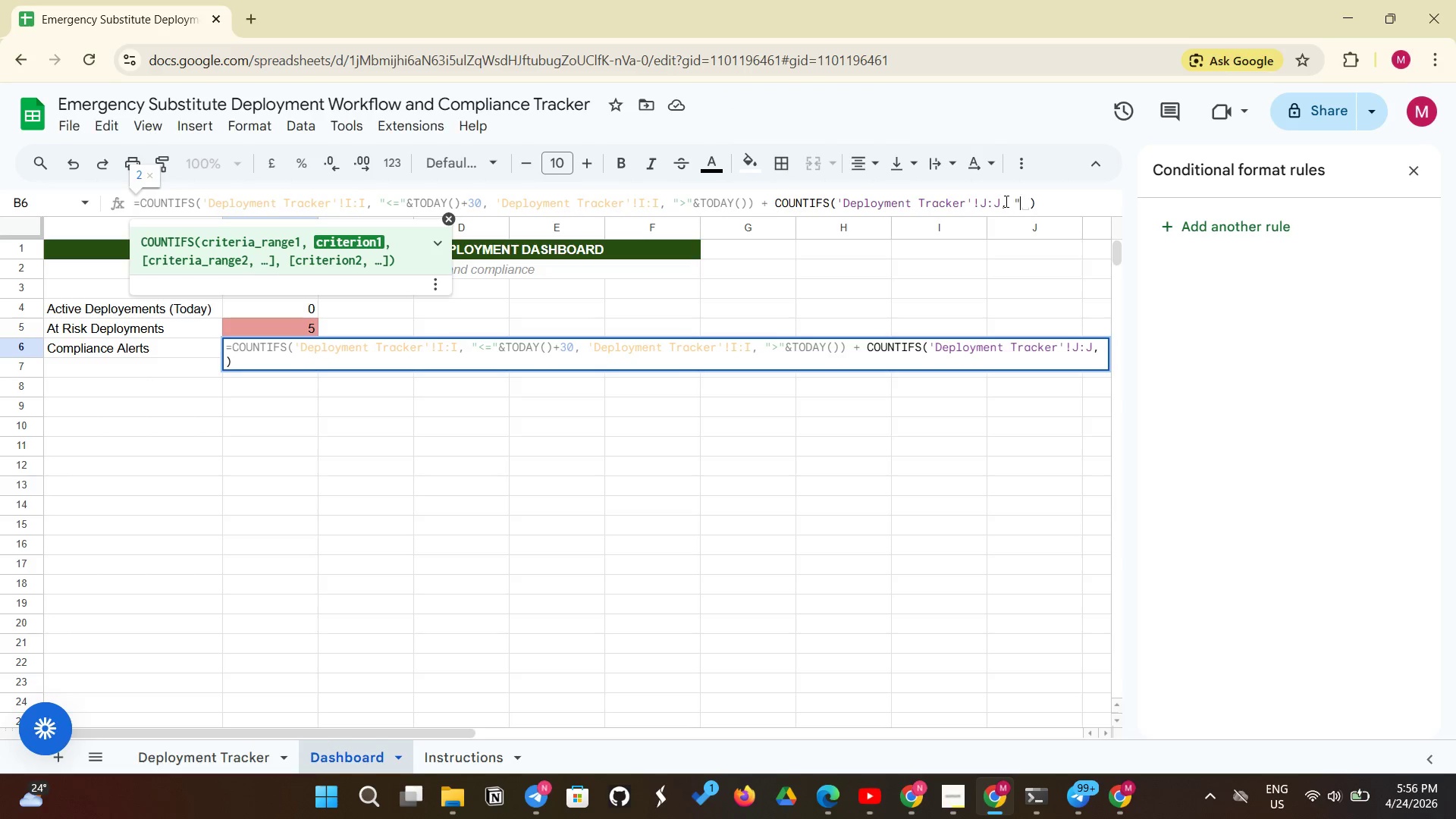 
type("<="&TODAY)
 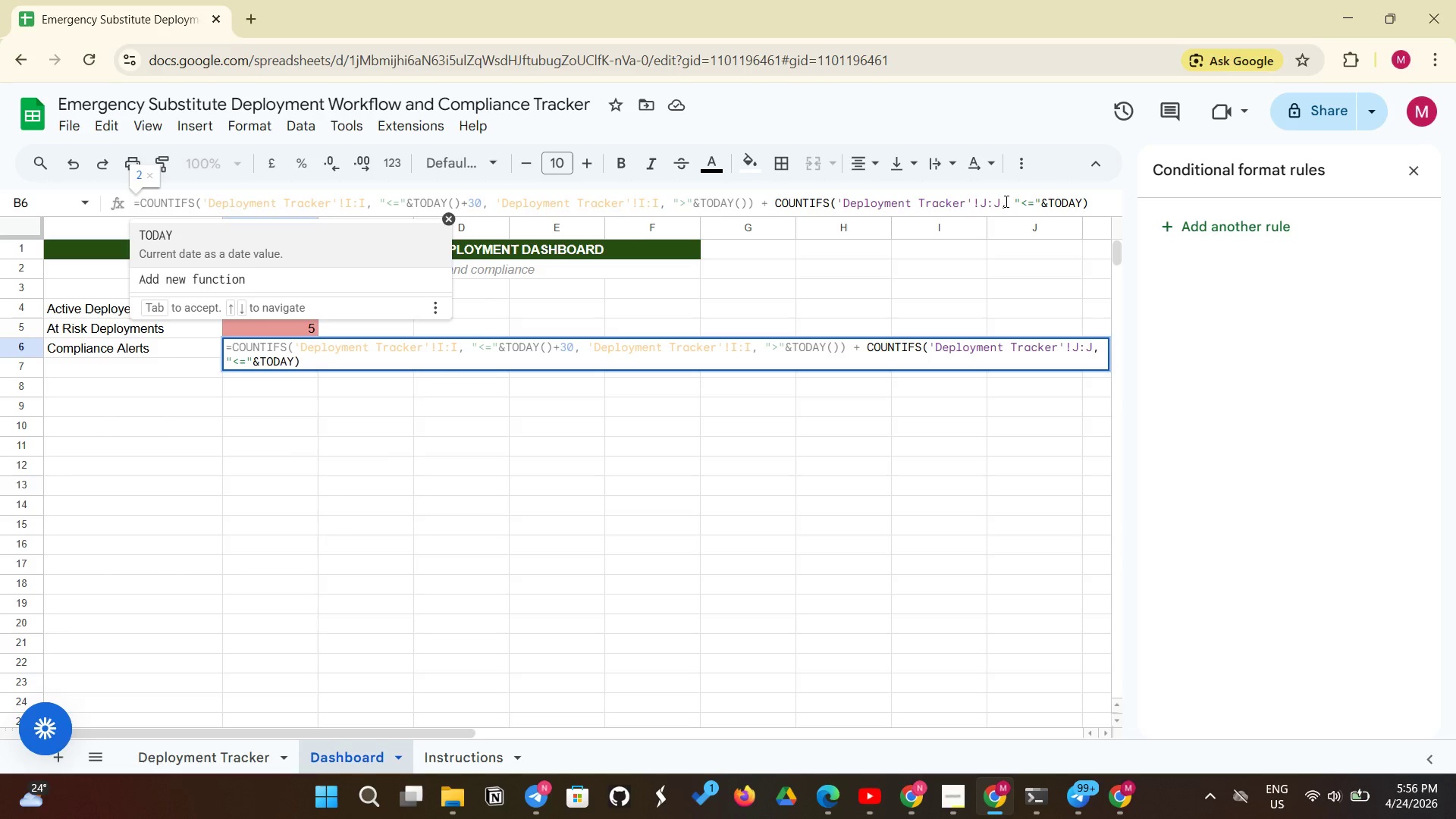 
type(()+30)
 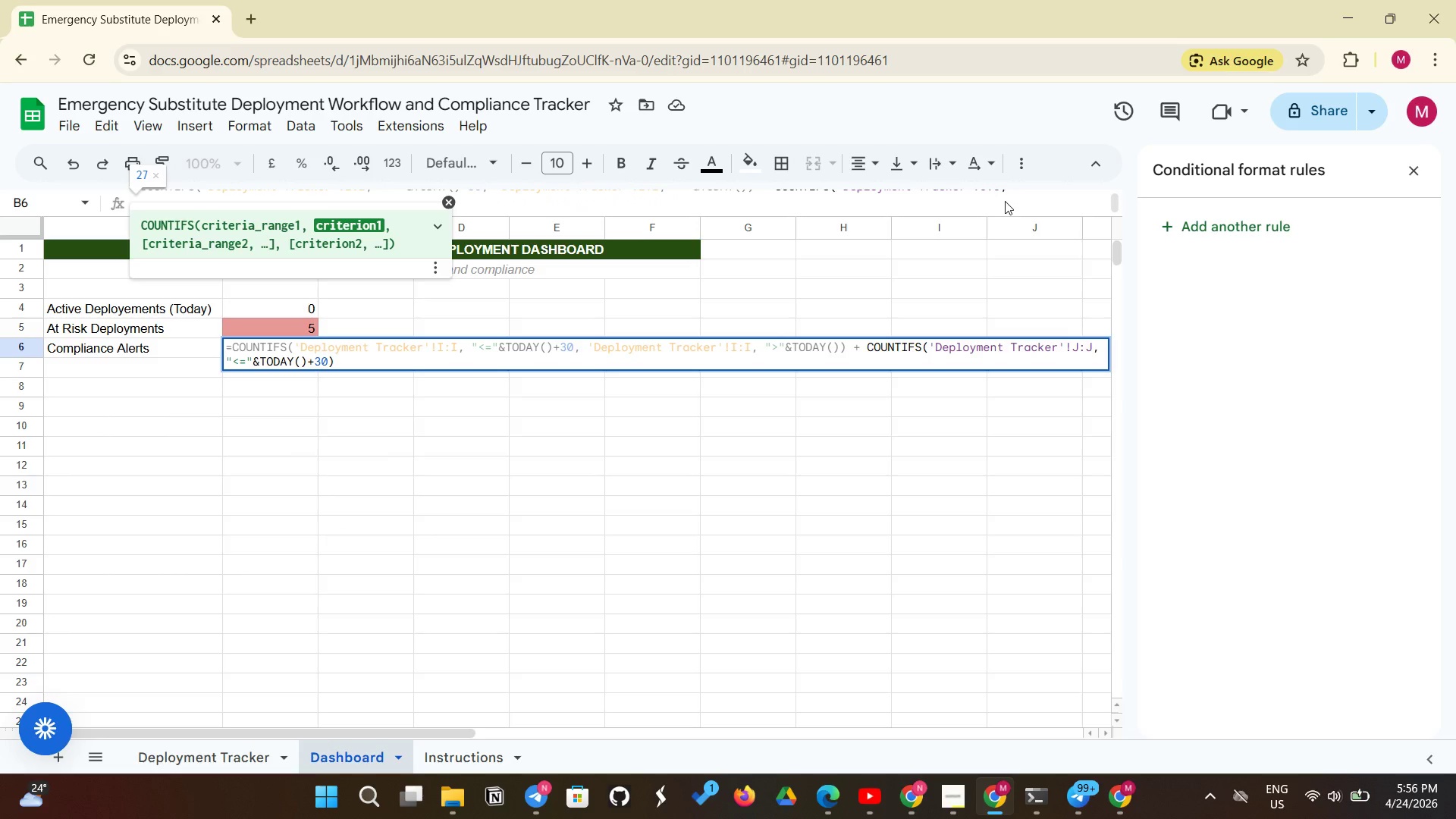 
key(Comma)
 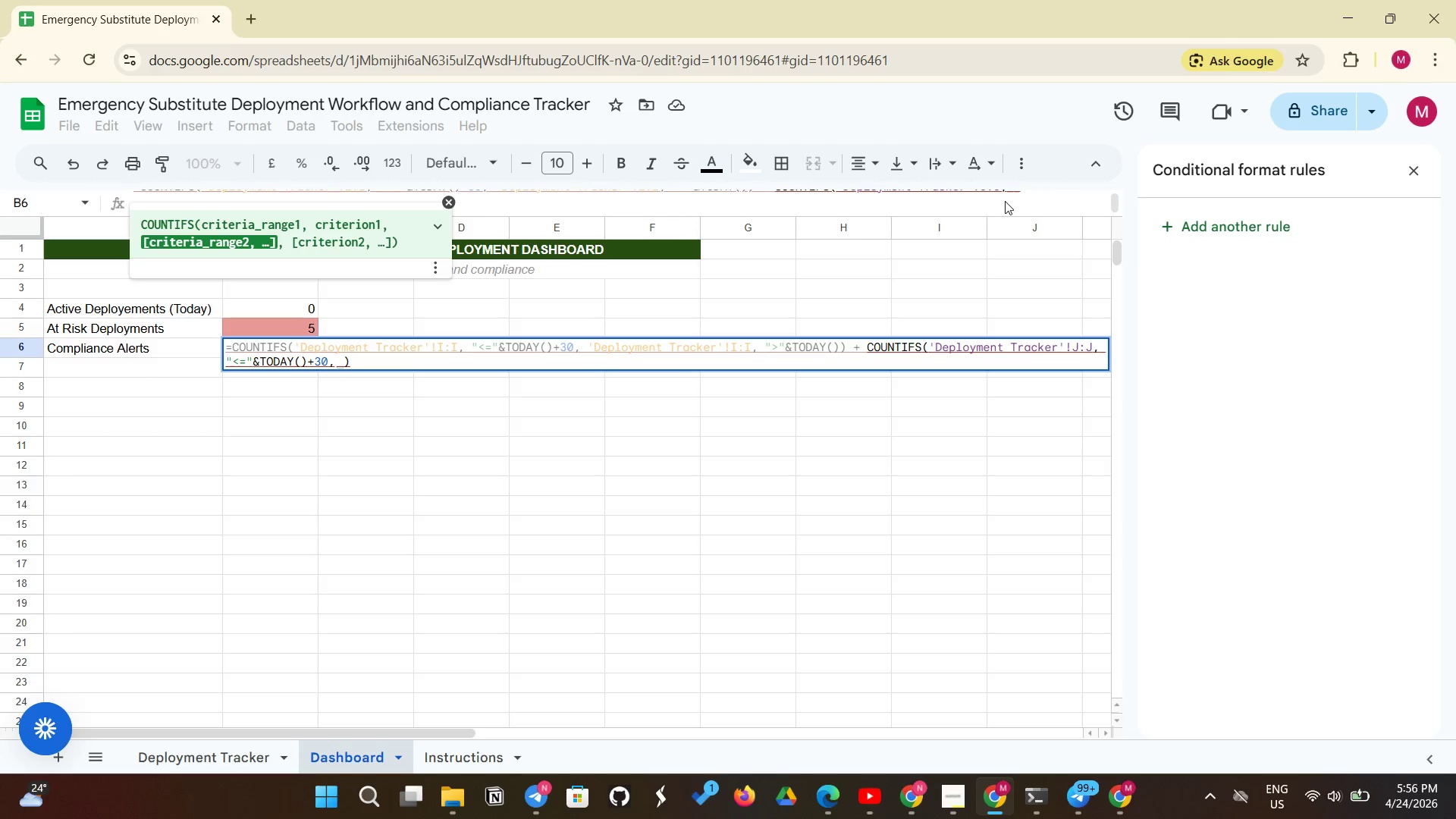 
key(Space)
 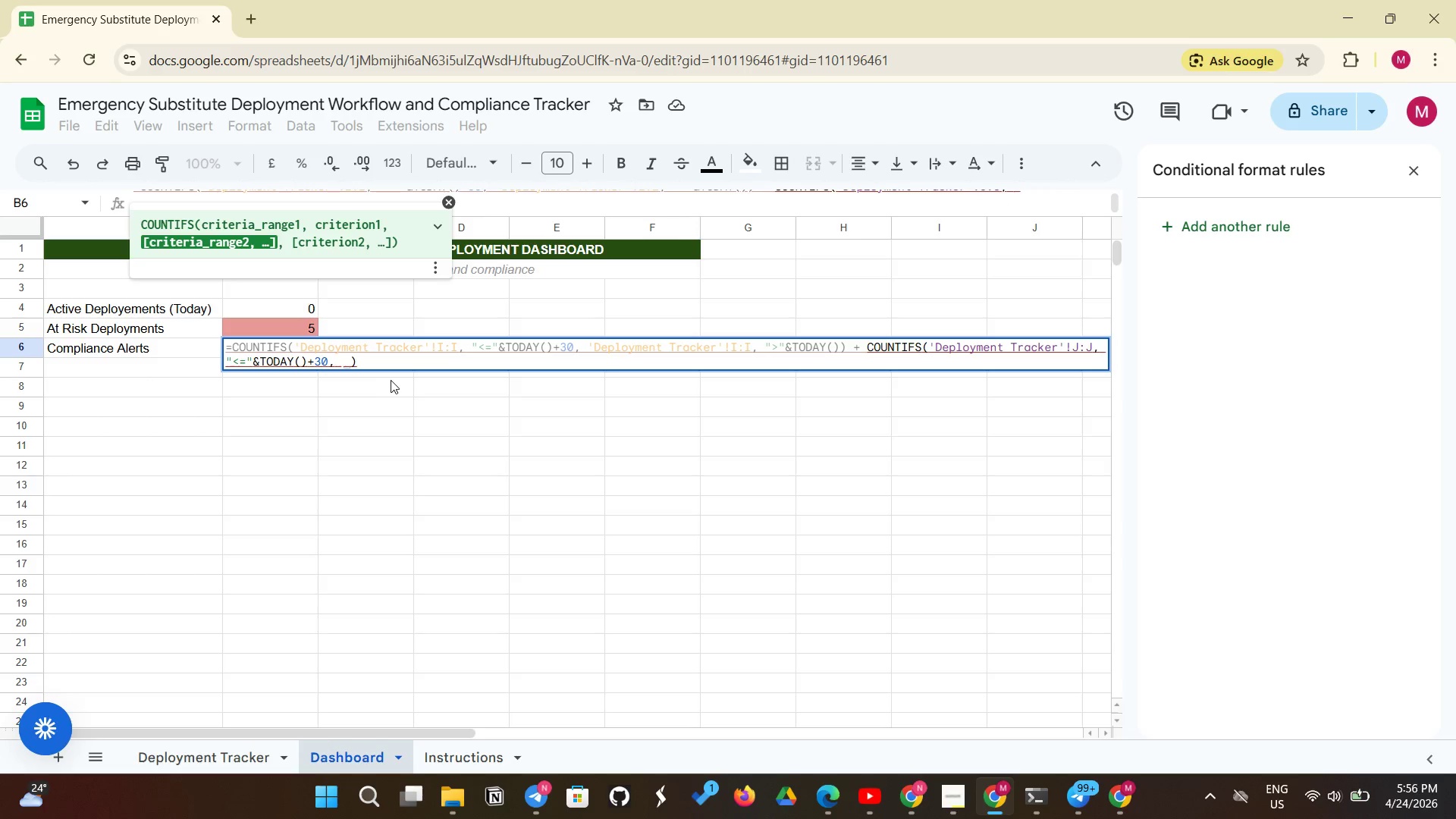 
left_click([344, 362])
 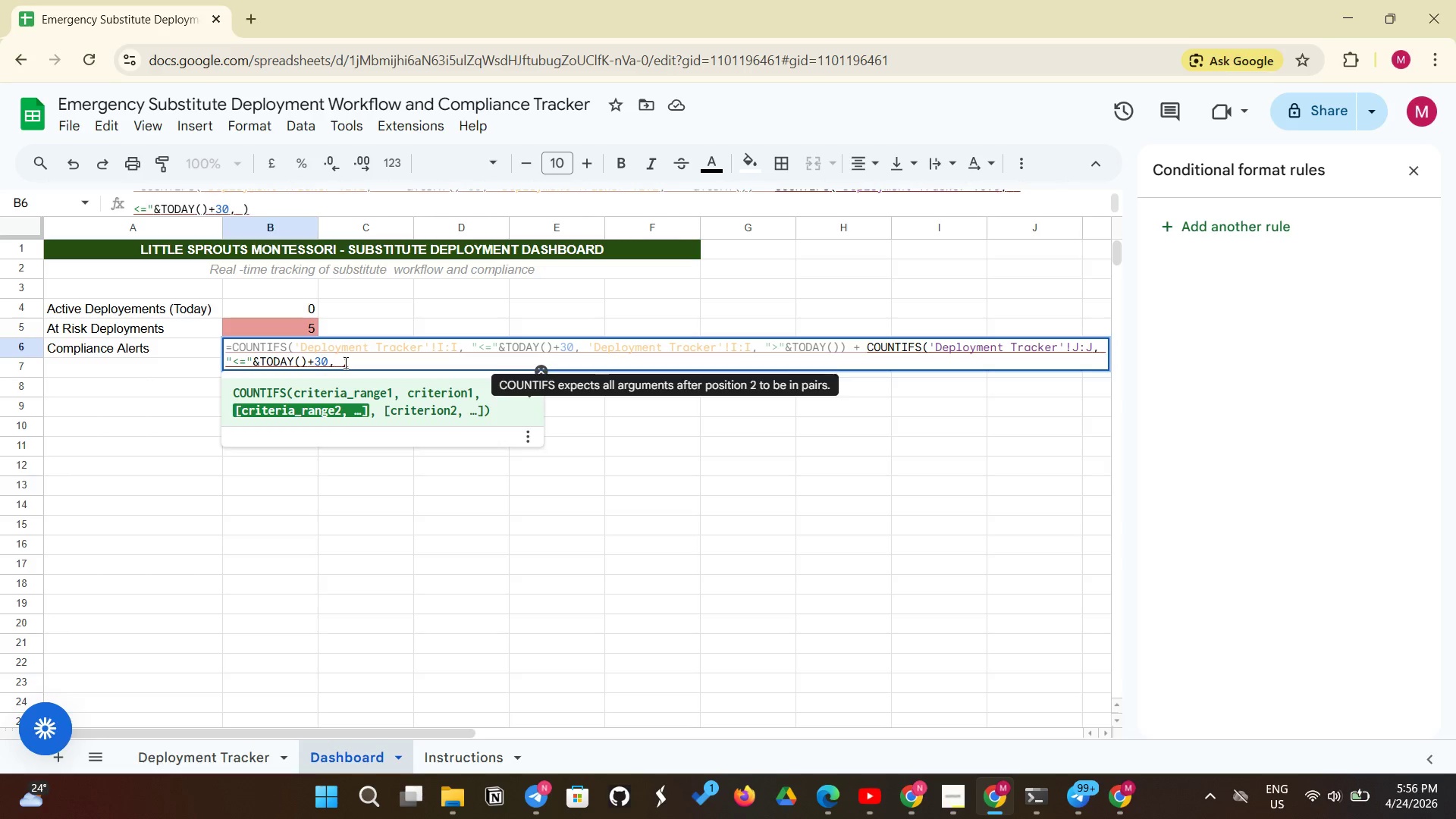 
type('Deployment Tracker'!J:J, )
 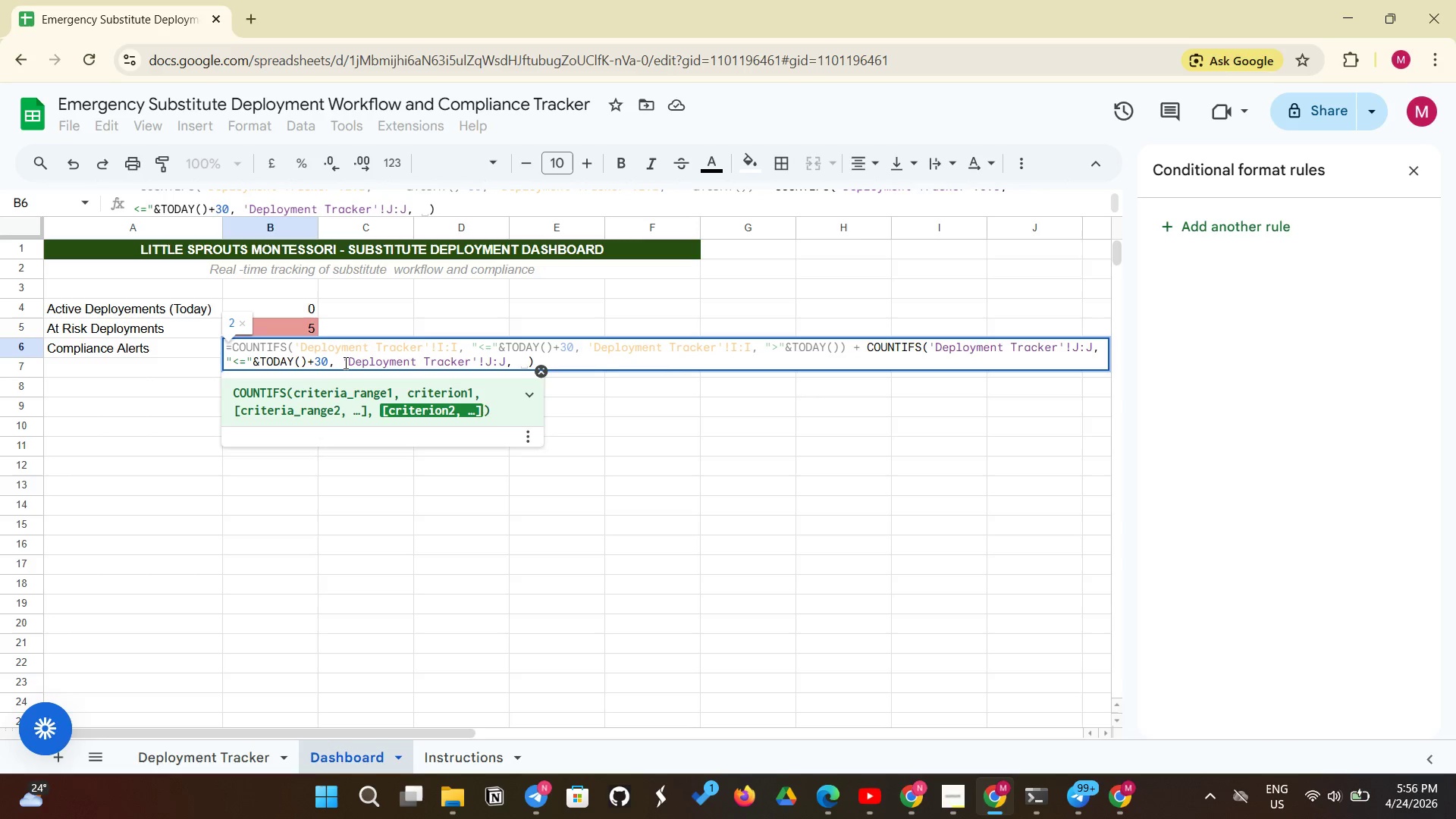 
type(">"&TODAY()))
key(Backspace)
 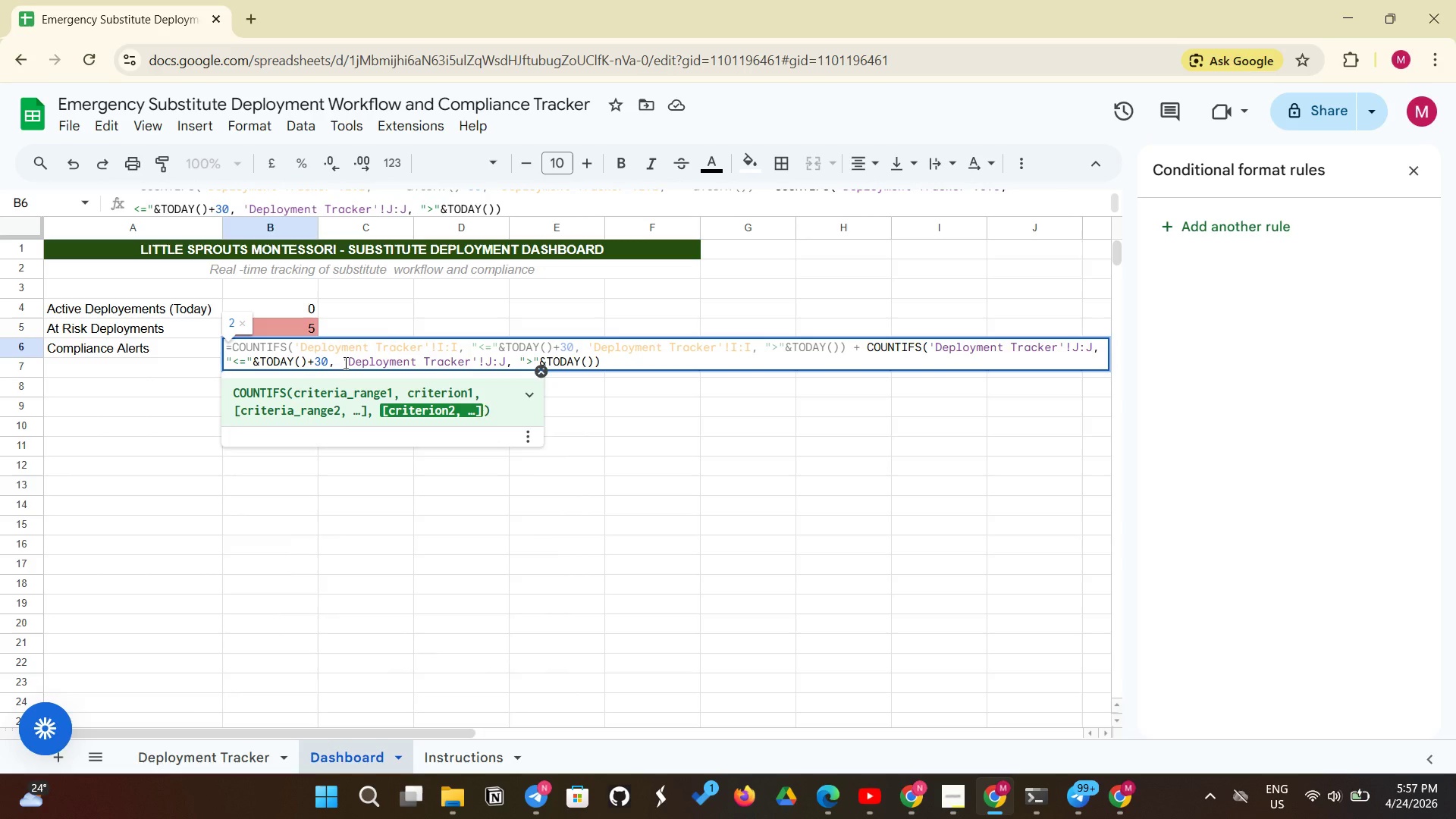 
wait(5.38)
 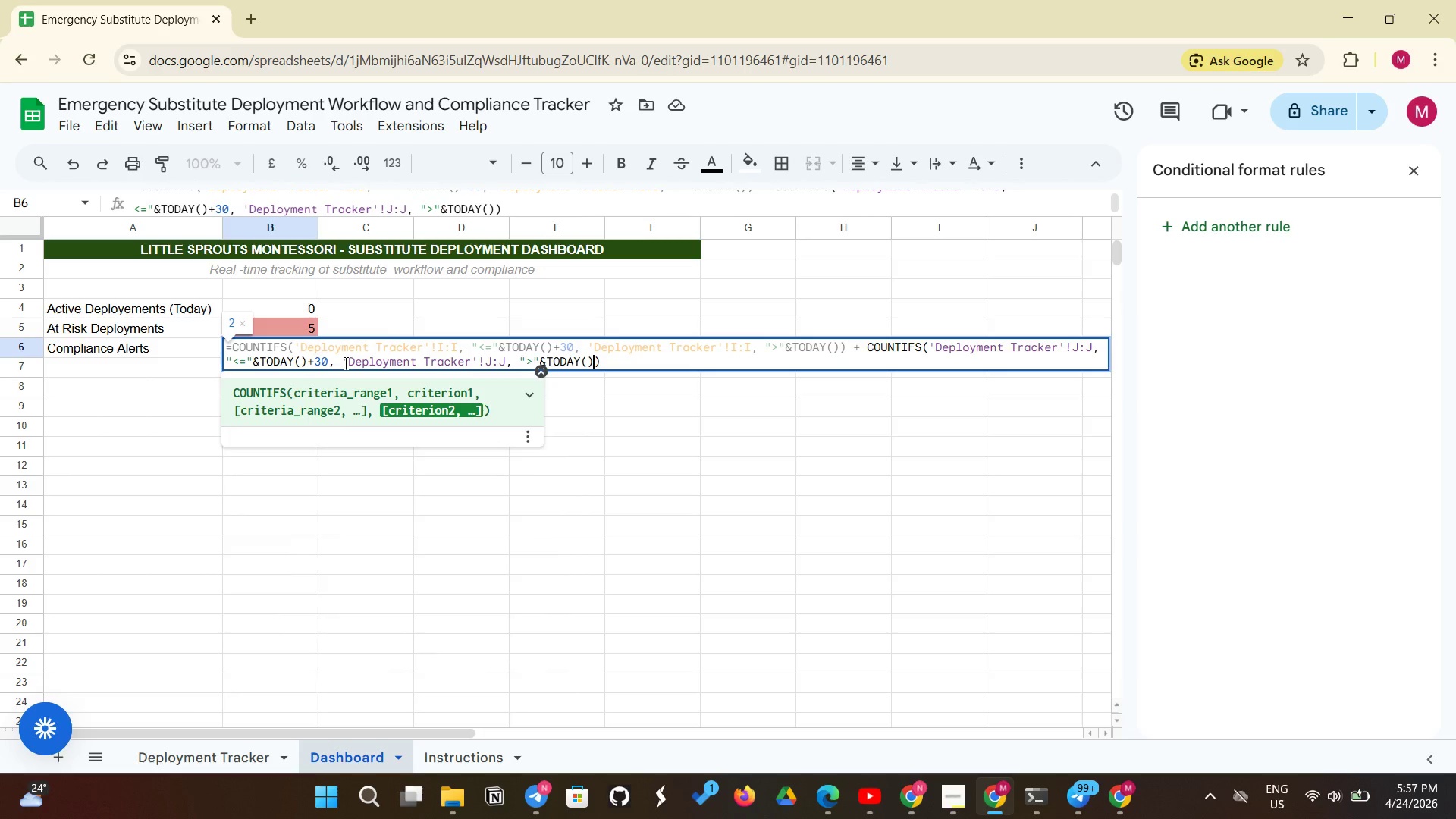 
key(Enter)
 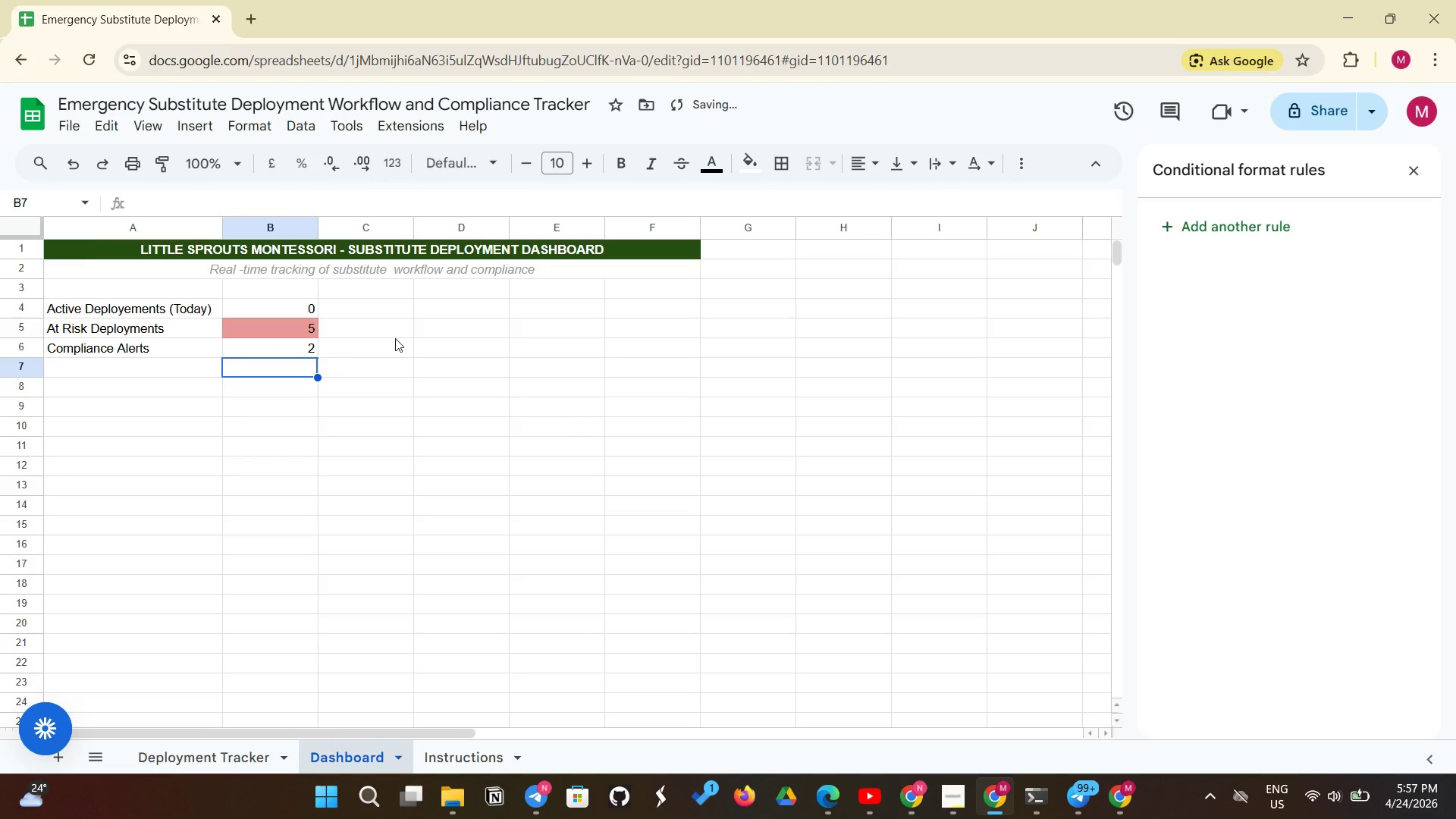 
wait(5.19)
 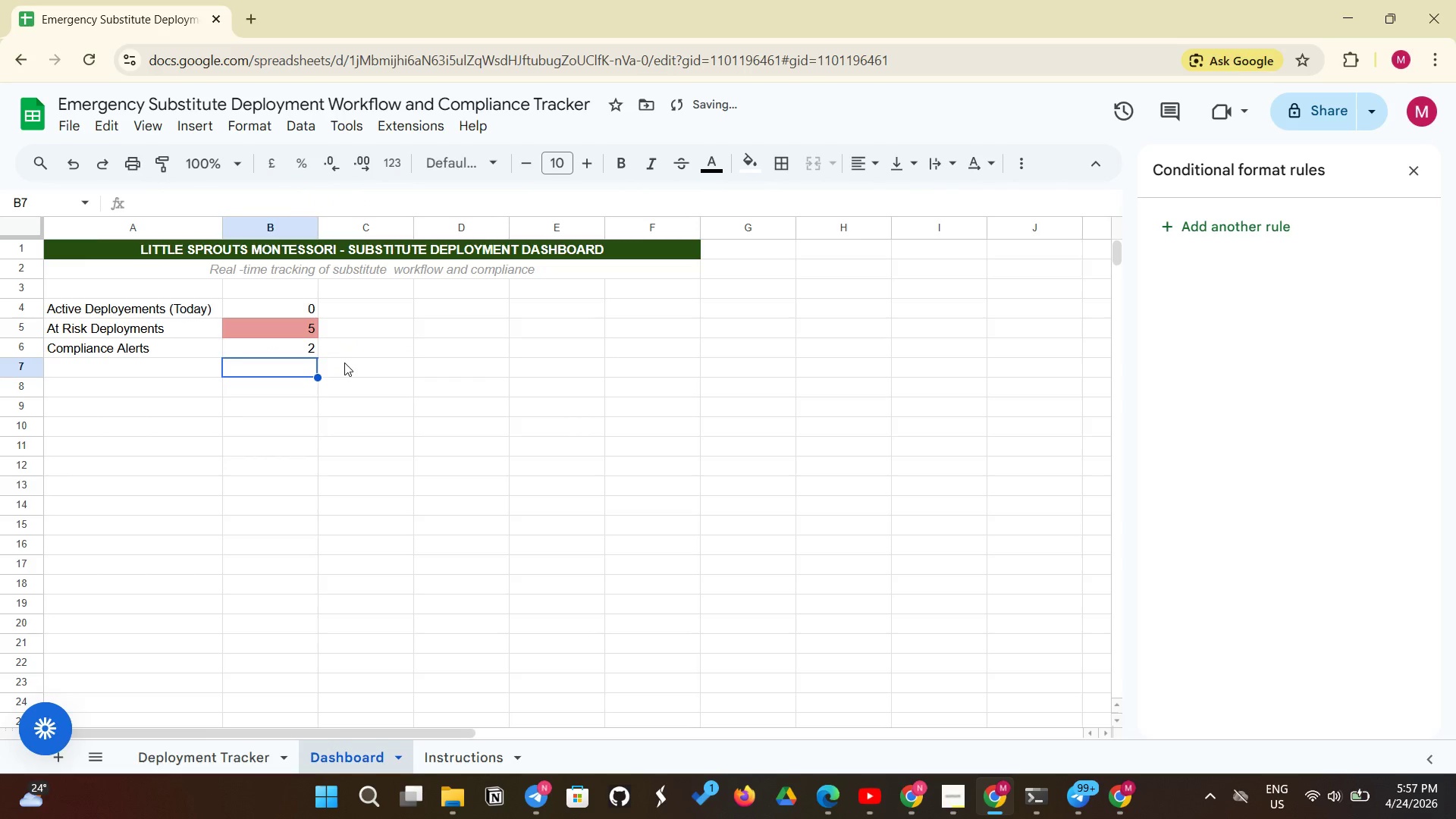 
left_click([940, 795])